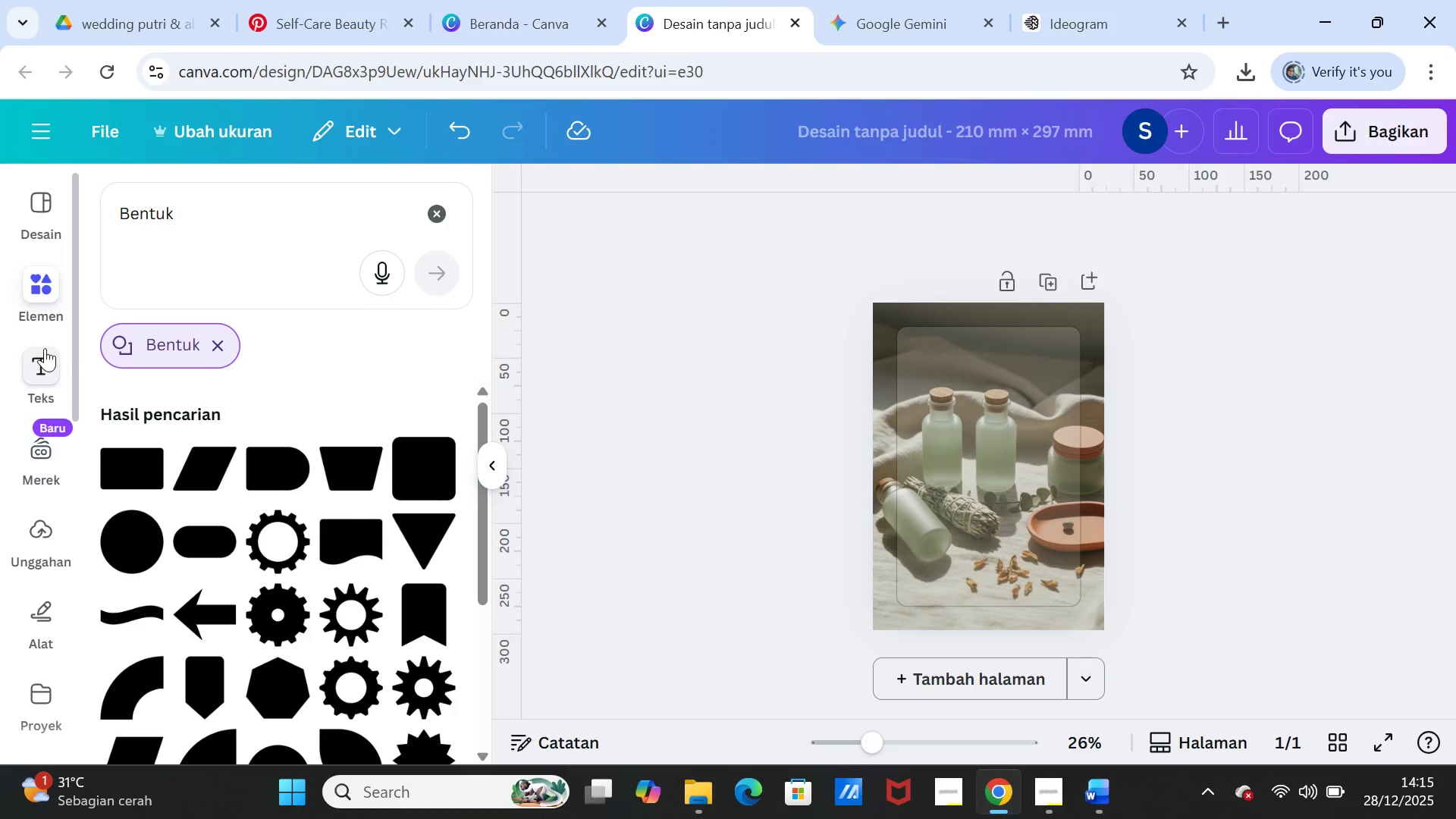 
left_click([45, 348])
 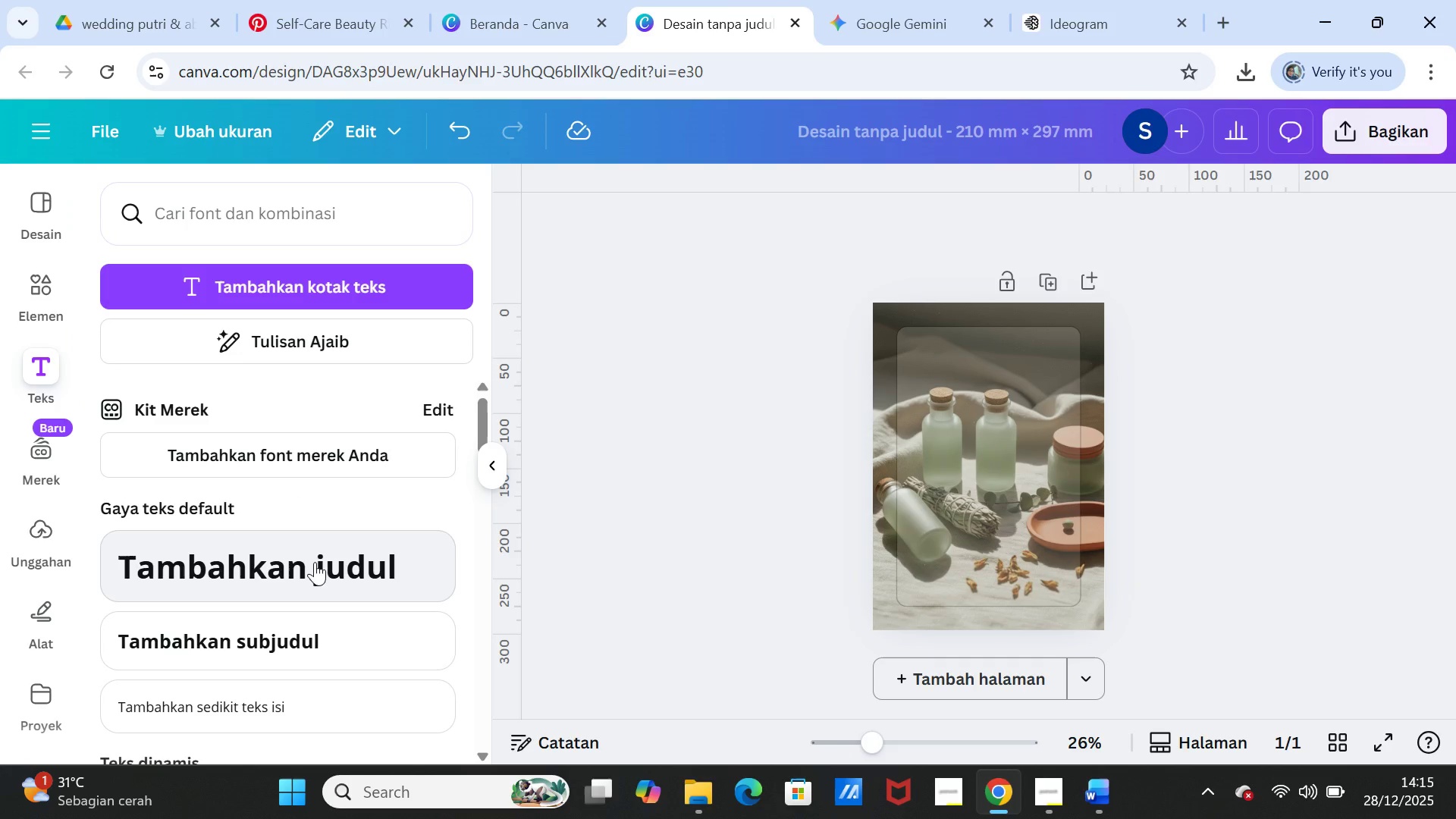 
left_click([315, 562])
 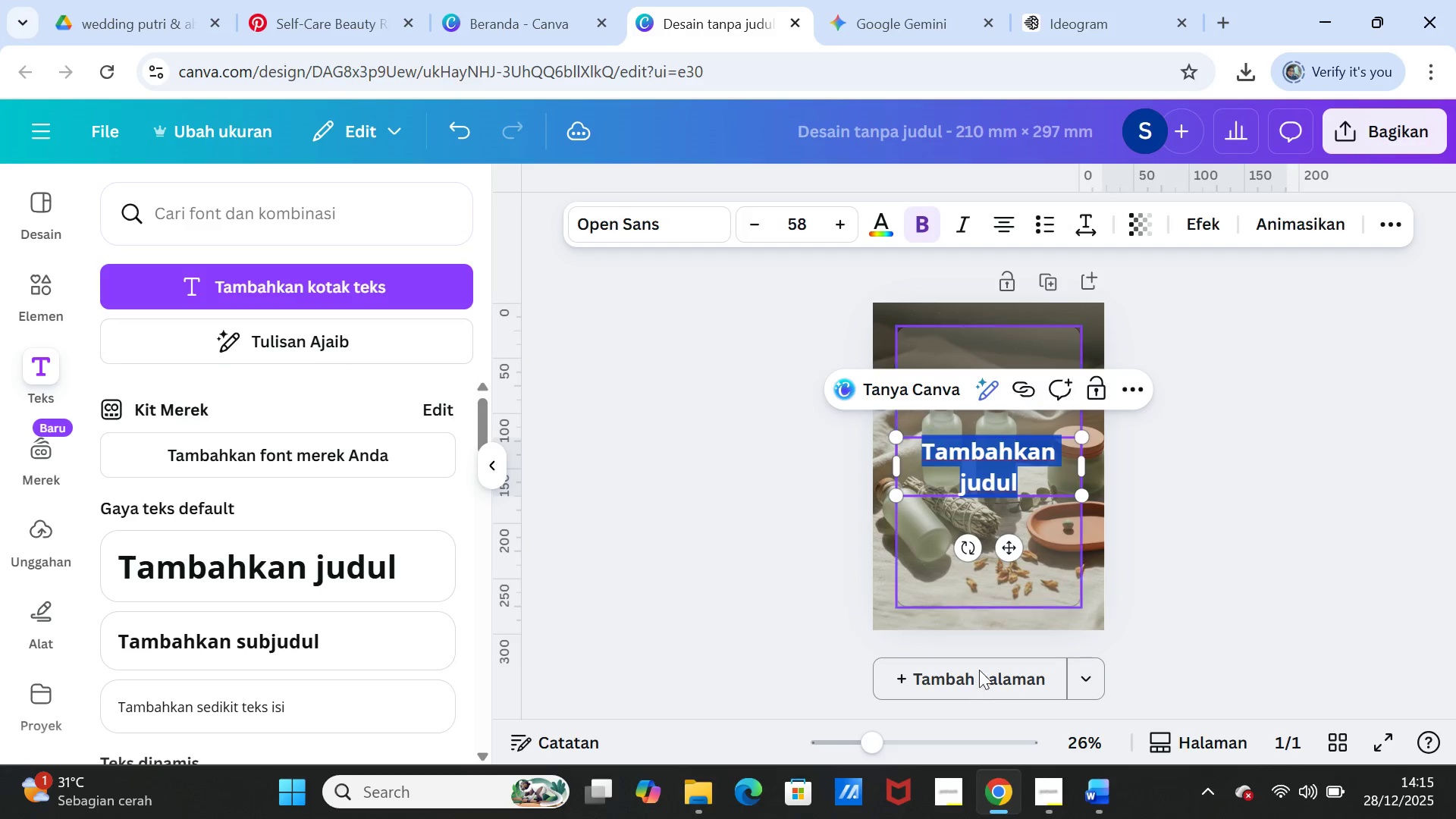 
left_click([1087, 781])
 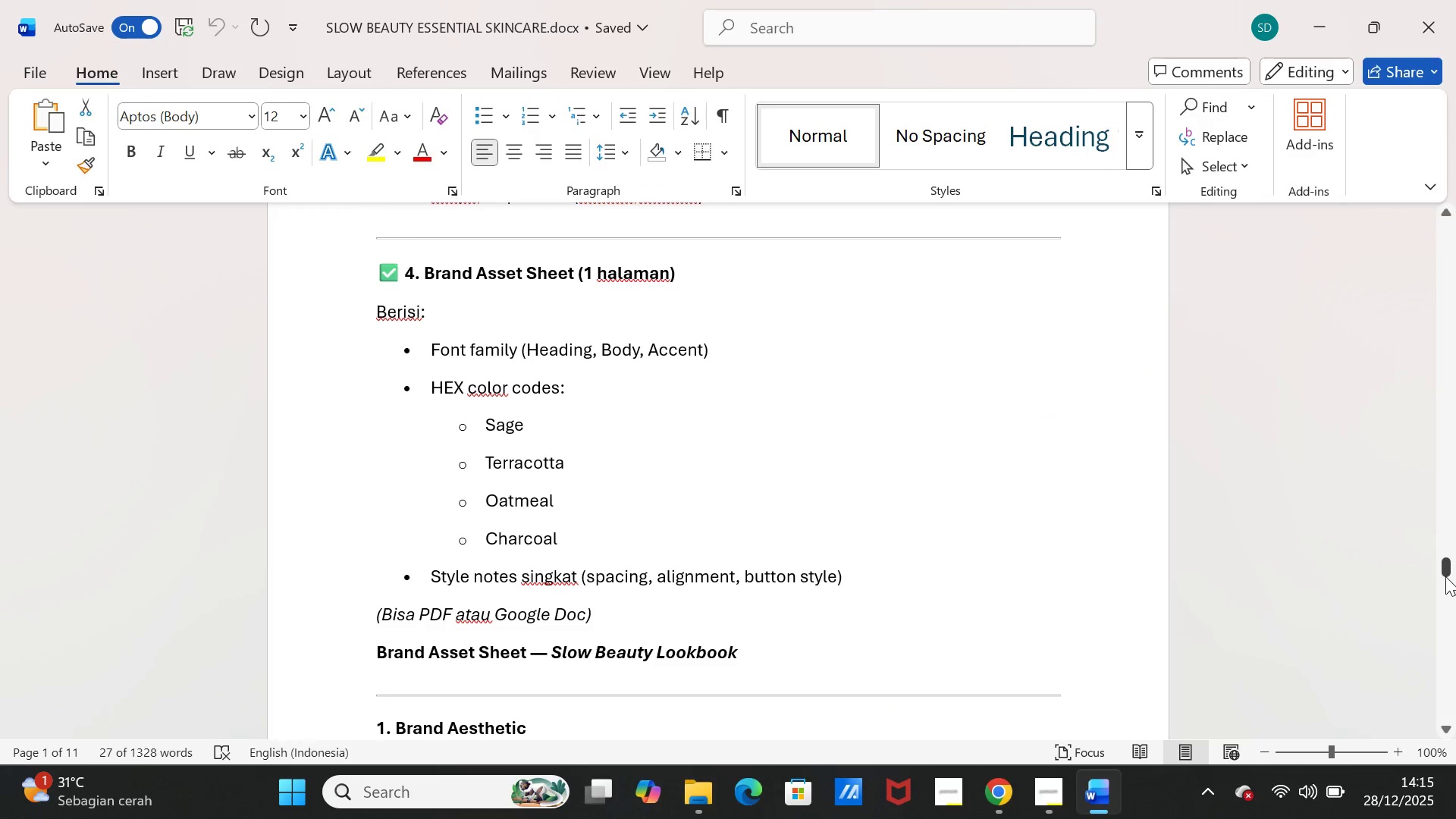 
left_click_drag(start_coordinate=[1444, 574], to_coordinate=[1439, 256])
 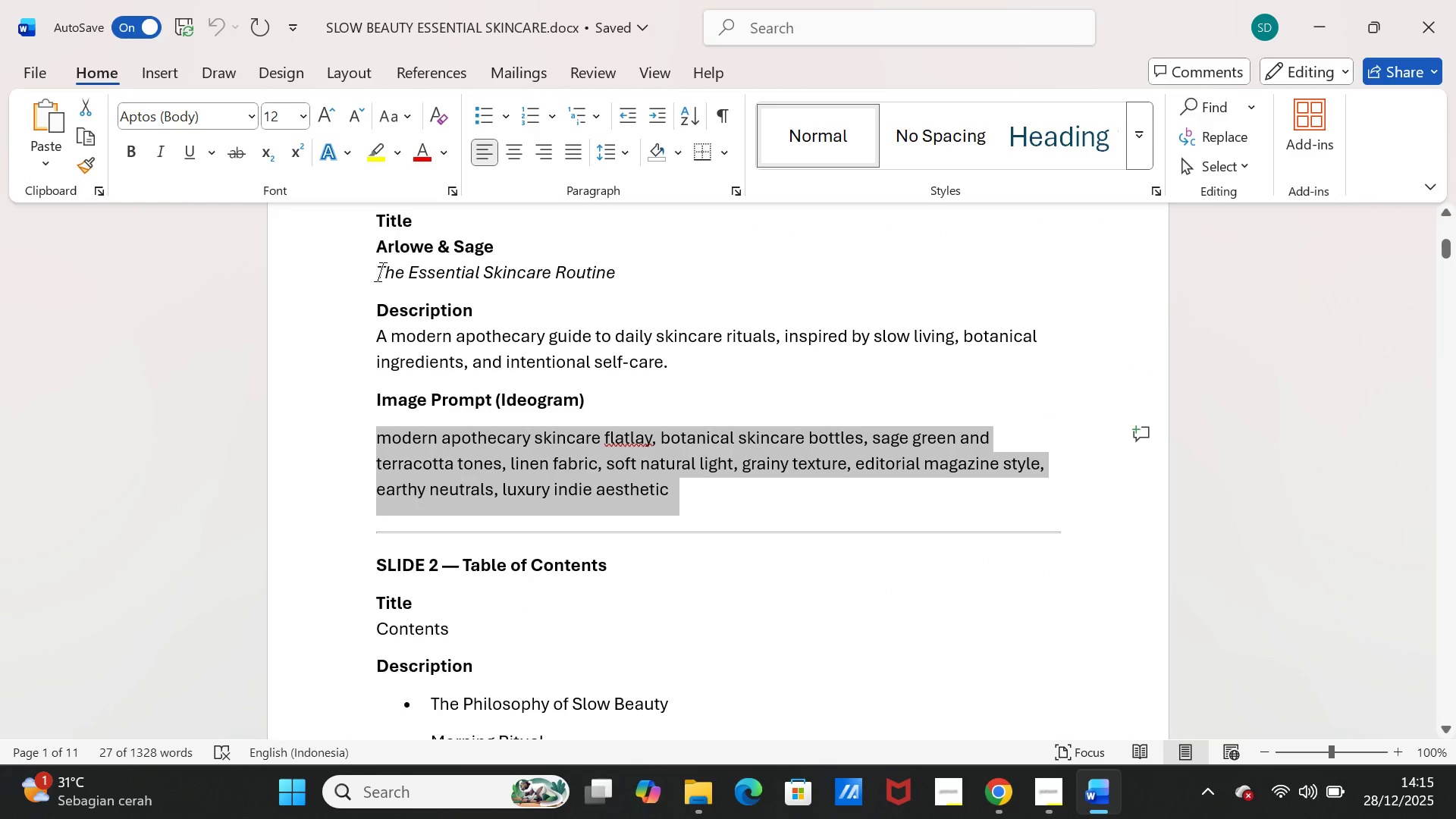 
left_click_drag(start_coordinate=[380, 265], to_coordinate=[638, 279])
 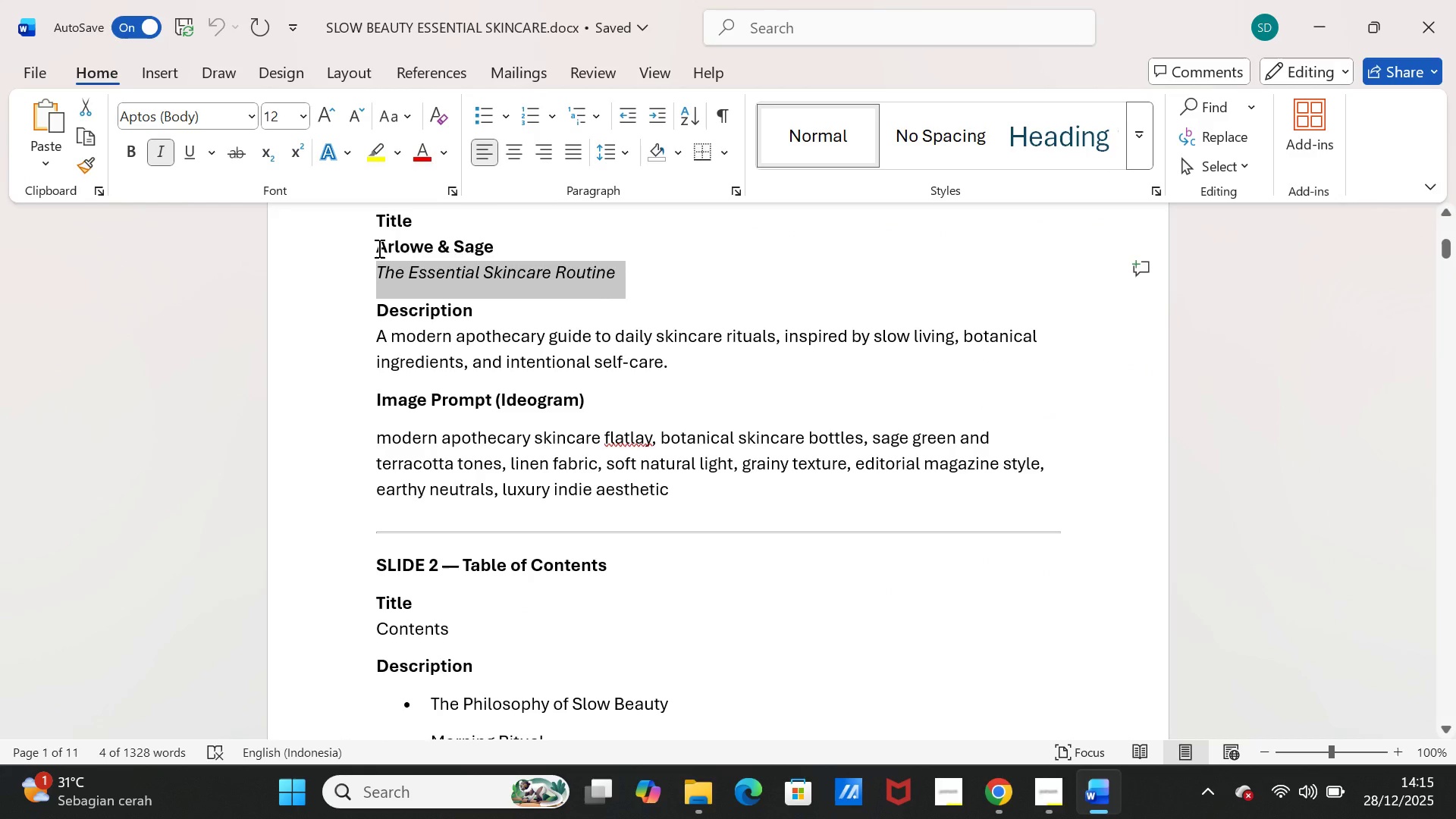 
left_click_drag(start_coordinate=[378, 248], to_coordinate=[482, 245])
 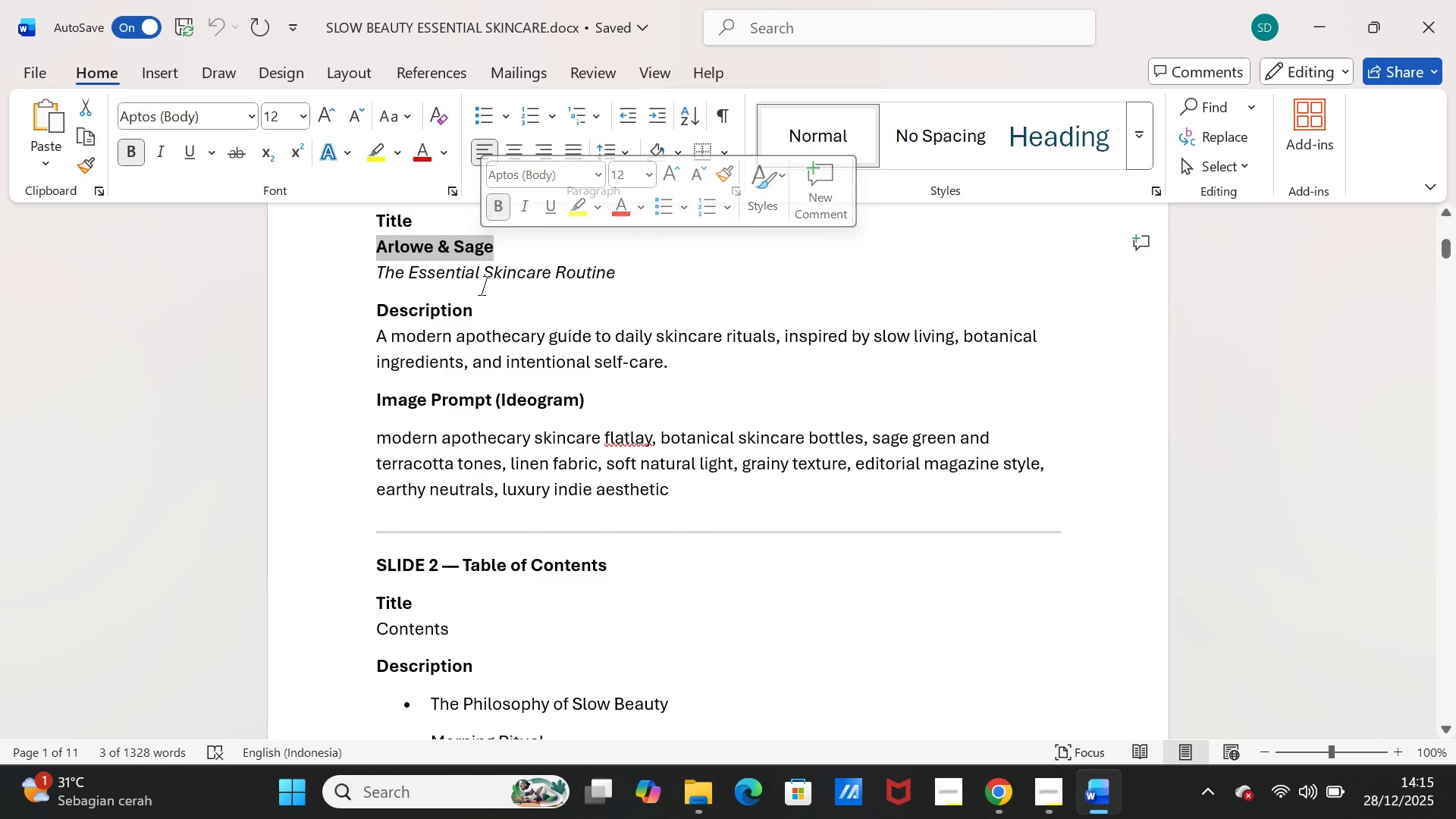 
key(Control+C)
 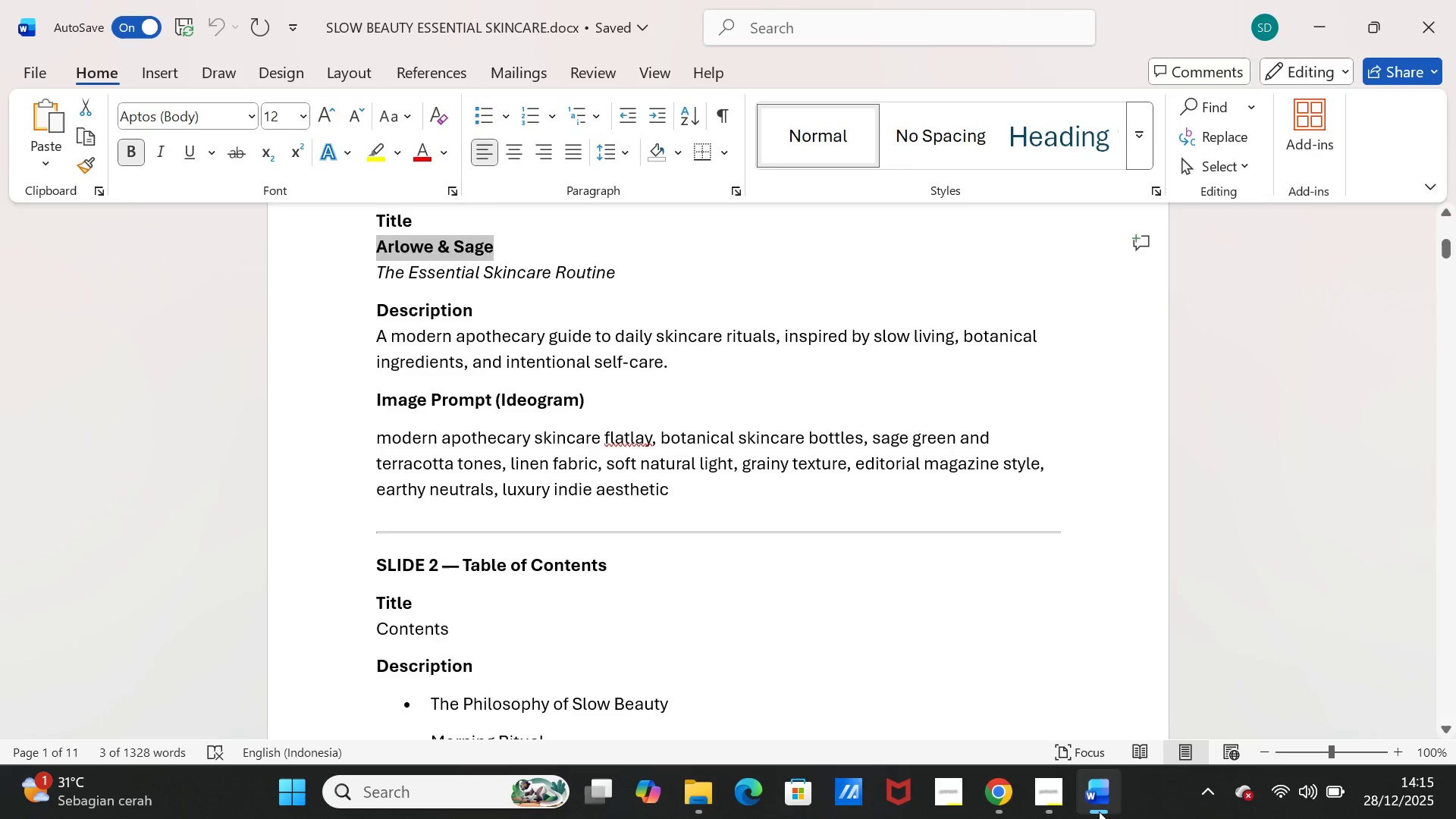 
left_click([1099, 811])
 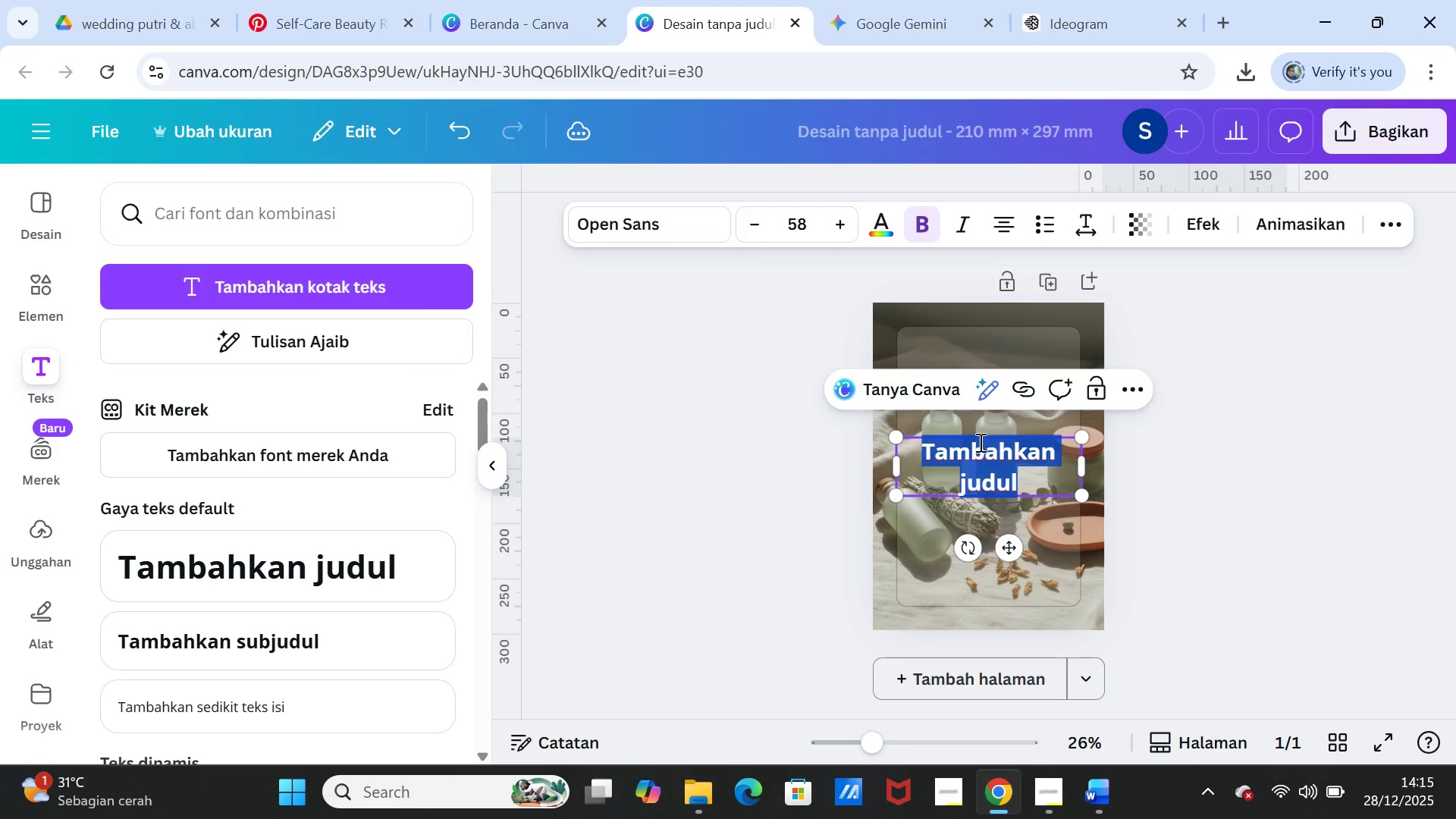 
key(Control+V)
 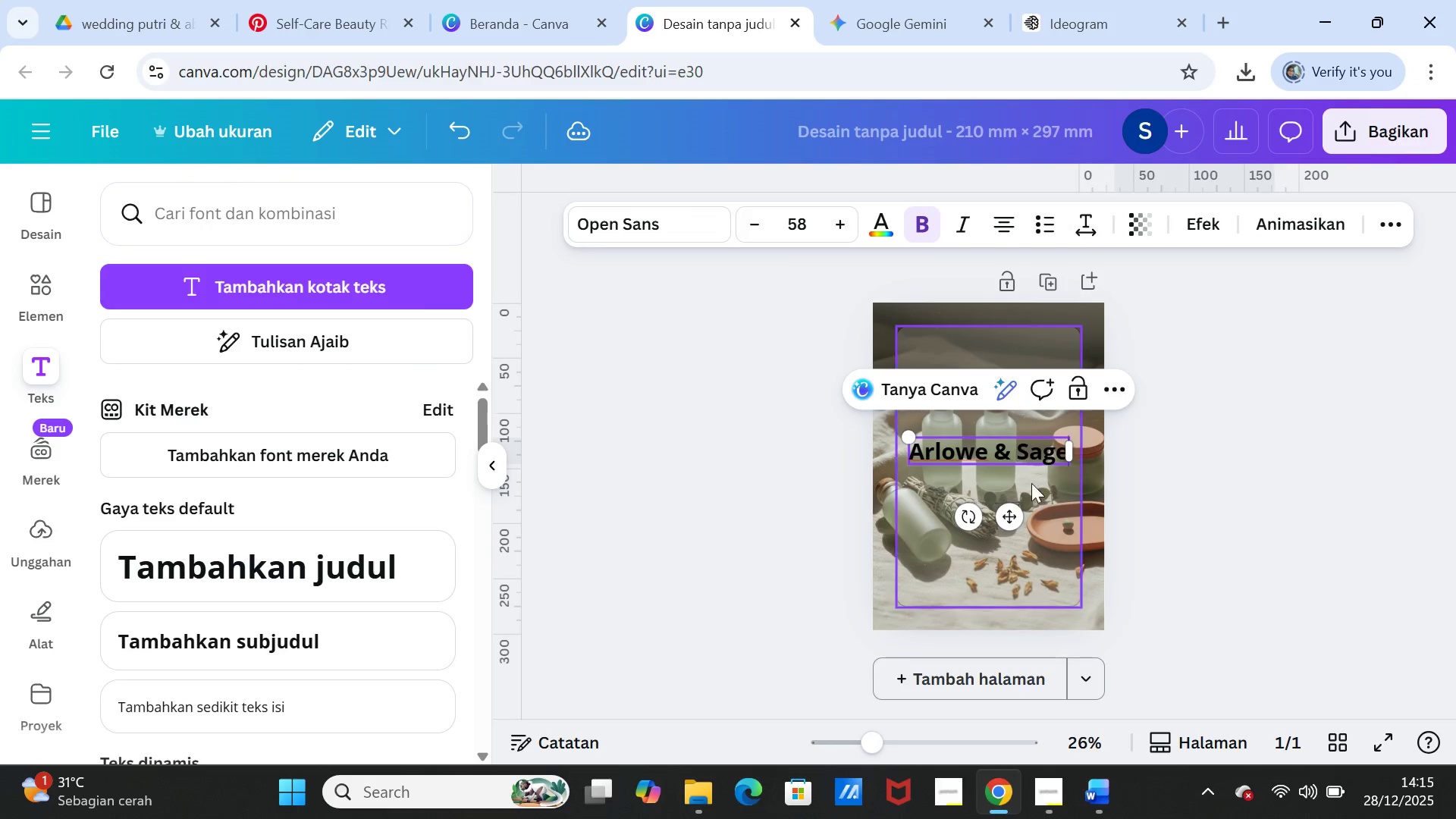 
left_click([1131, 486])
 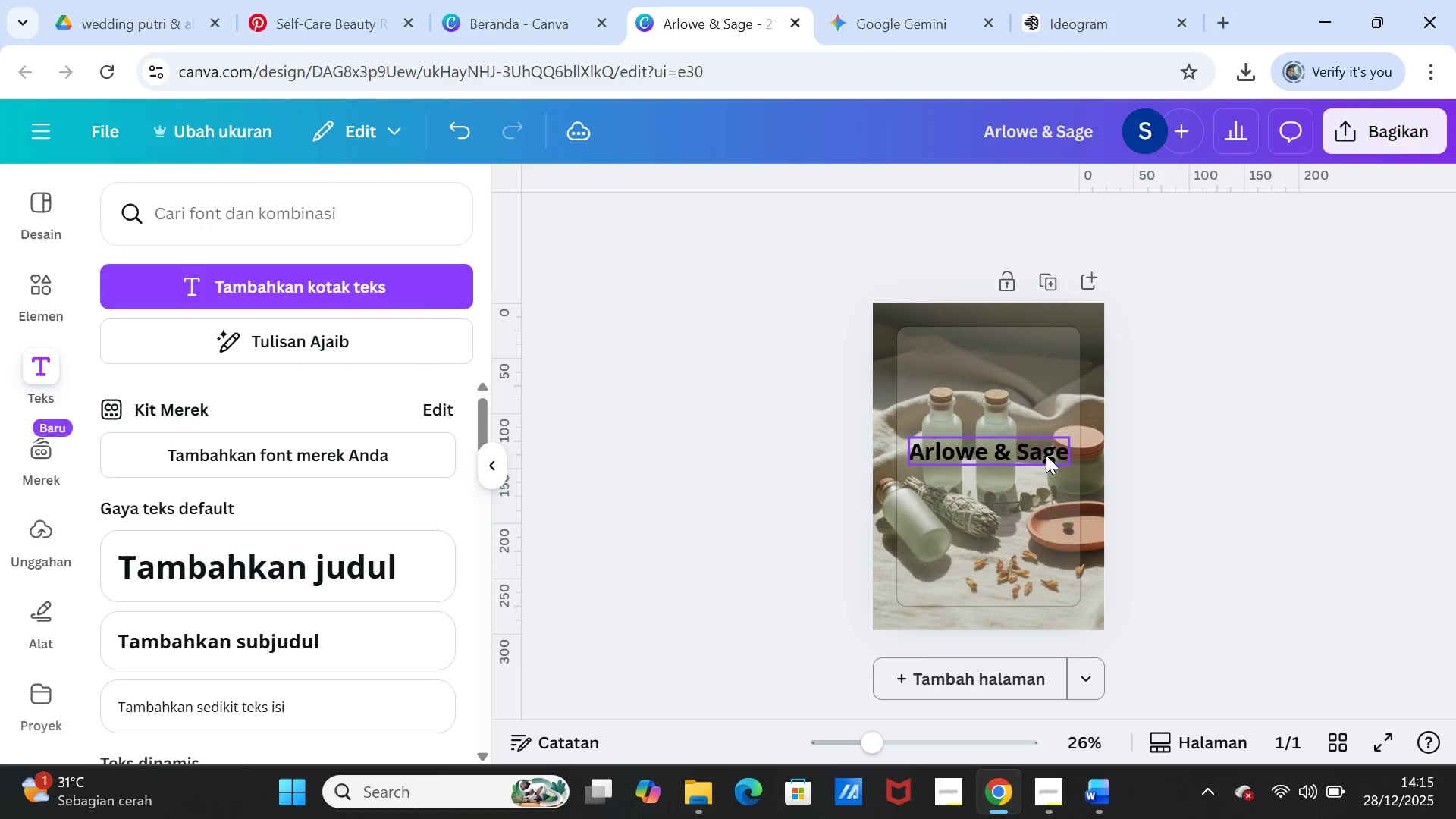 
left_click([1045, 453])
 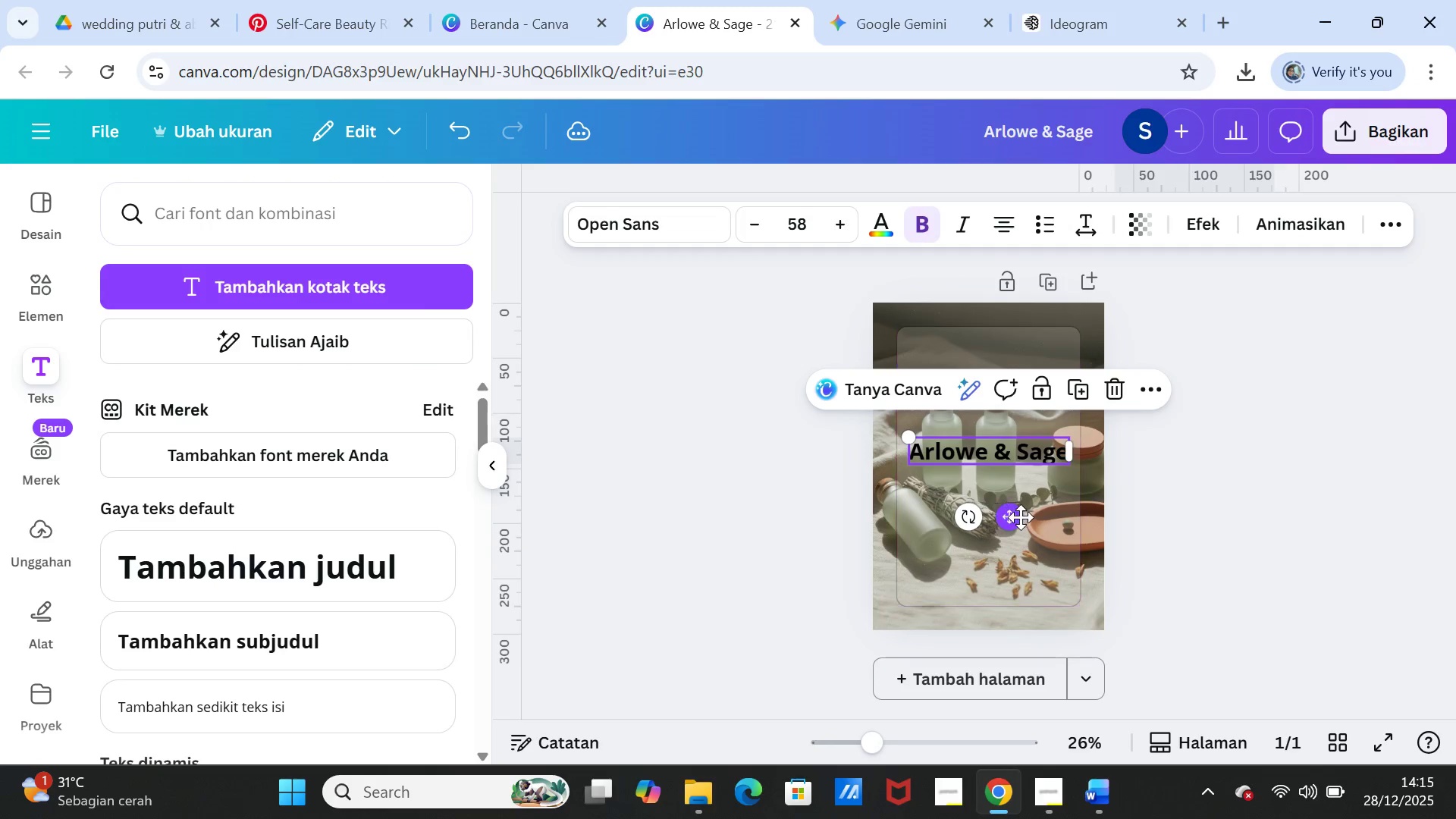 
left_click_drag(start_coordinate=[1018, 517], to_coordinate=[1014, 422])
 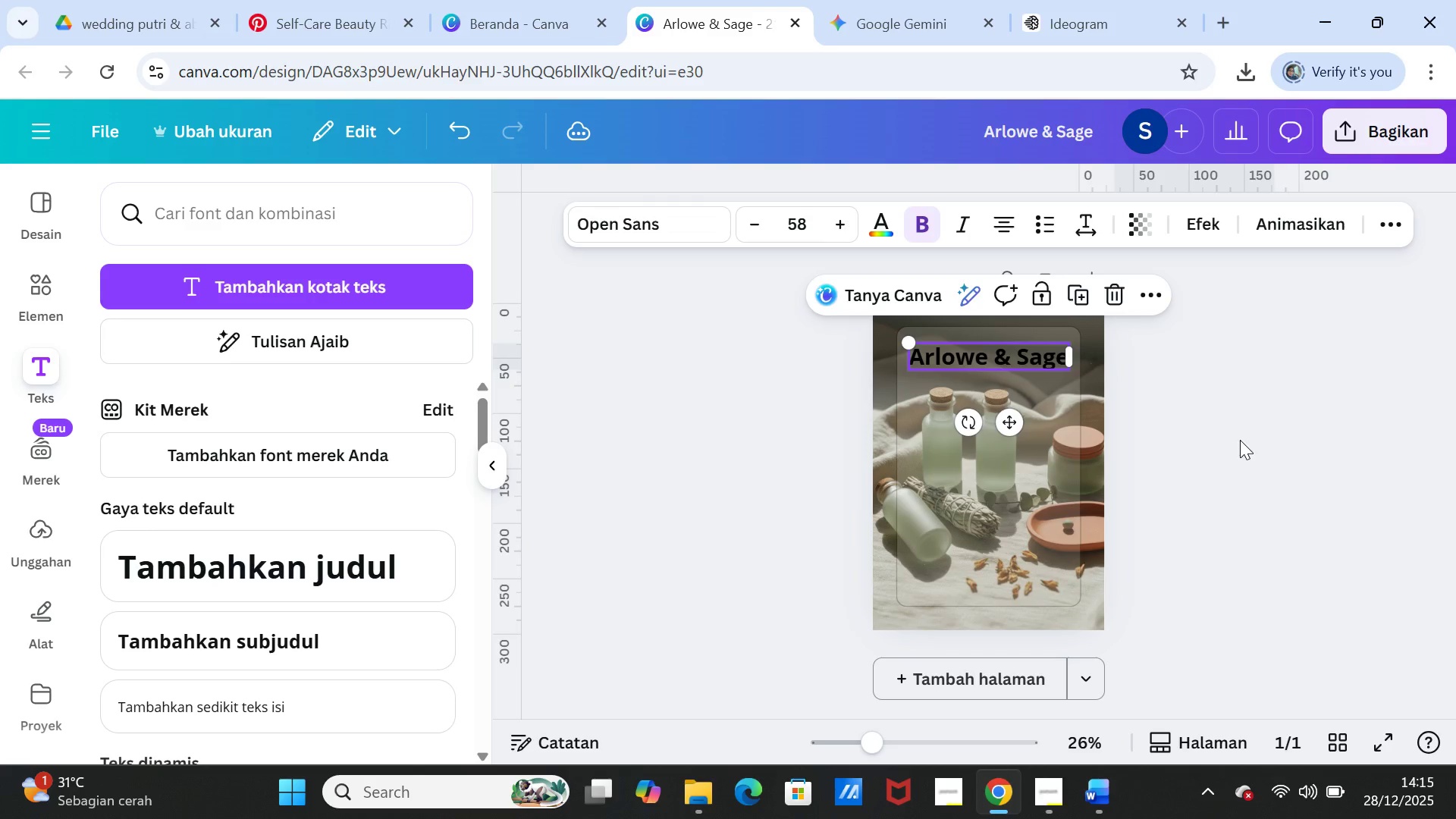 
left_click([1240, 440])
 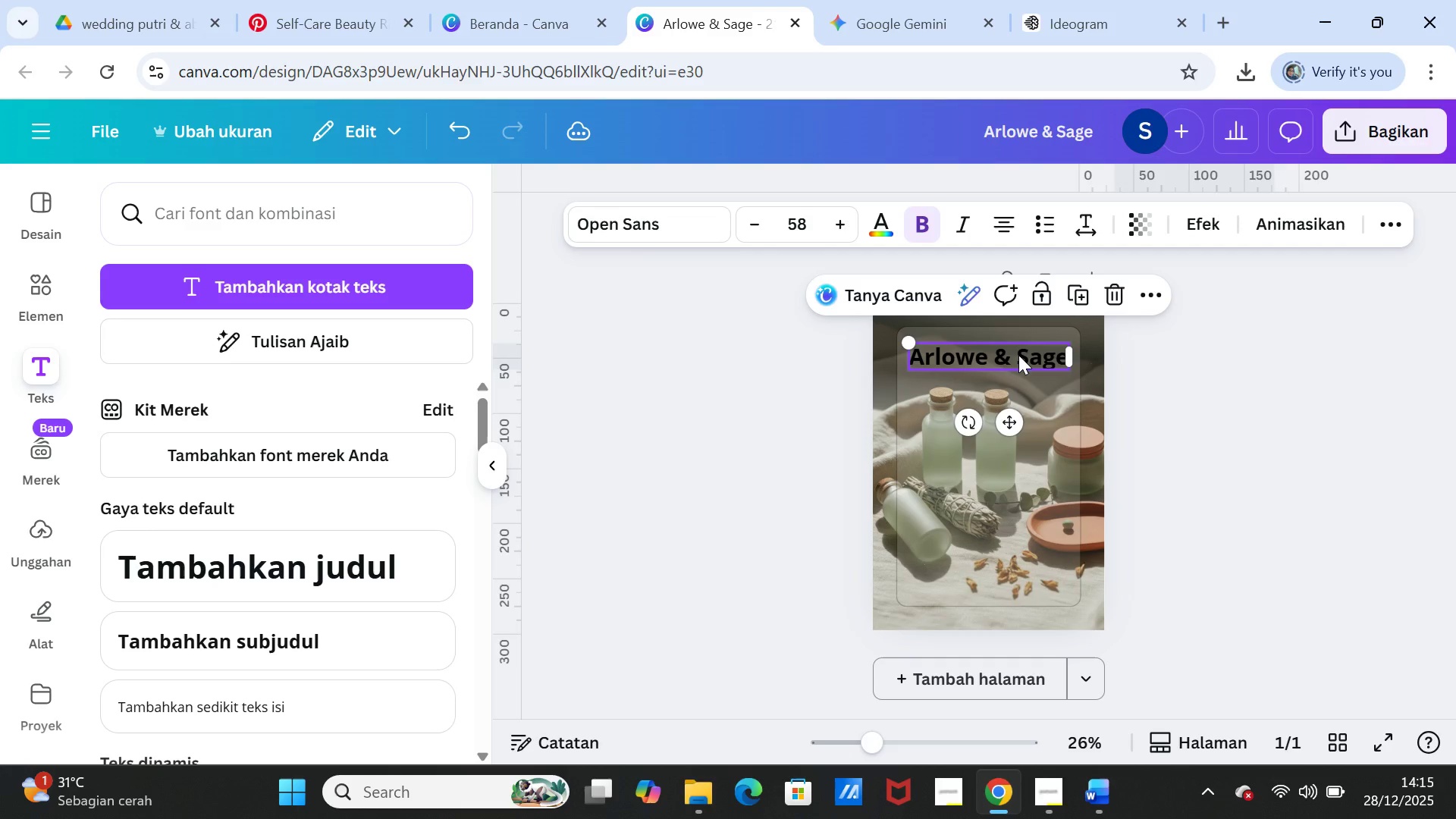 
double_click([1018, 355])
 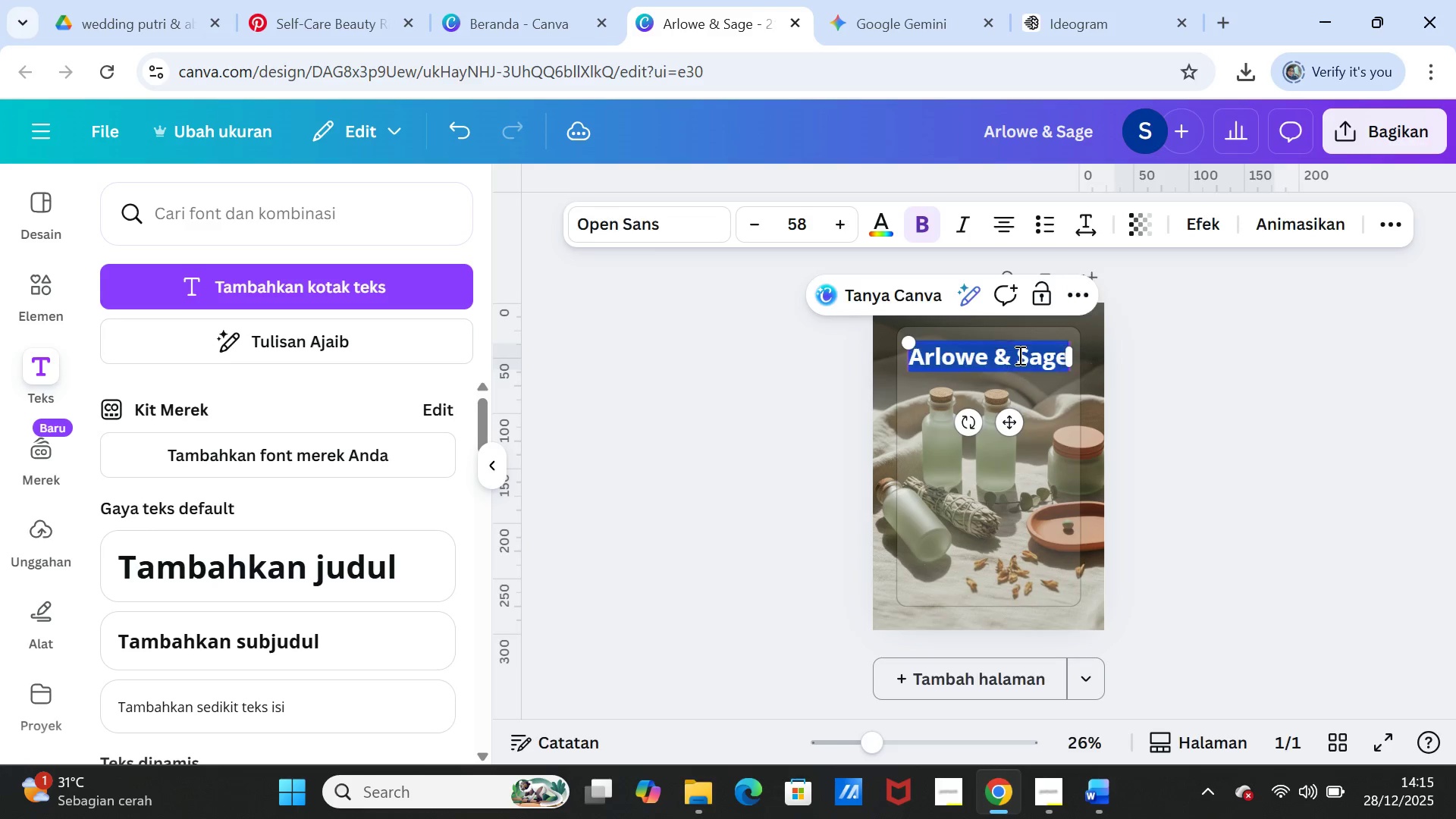 
triple_click([1018, 355])
 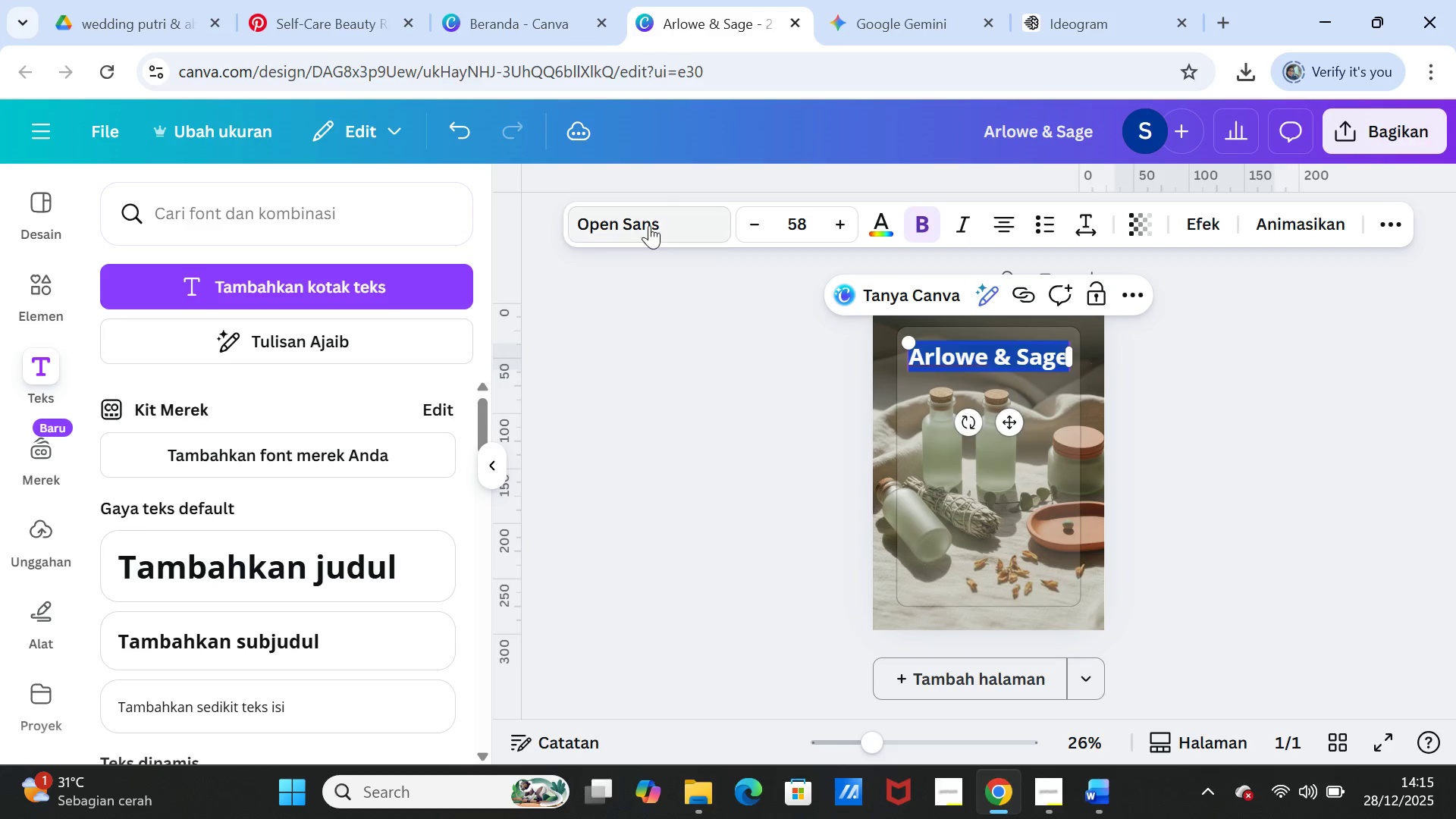 
left_click([645, 221])
 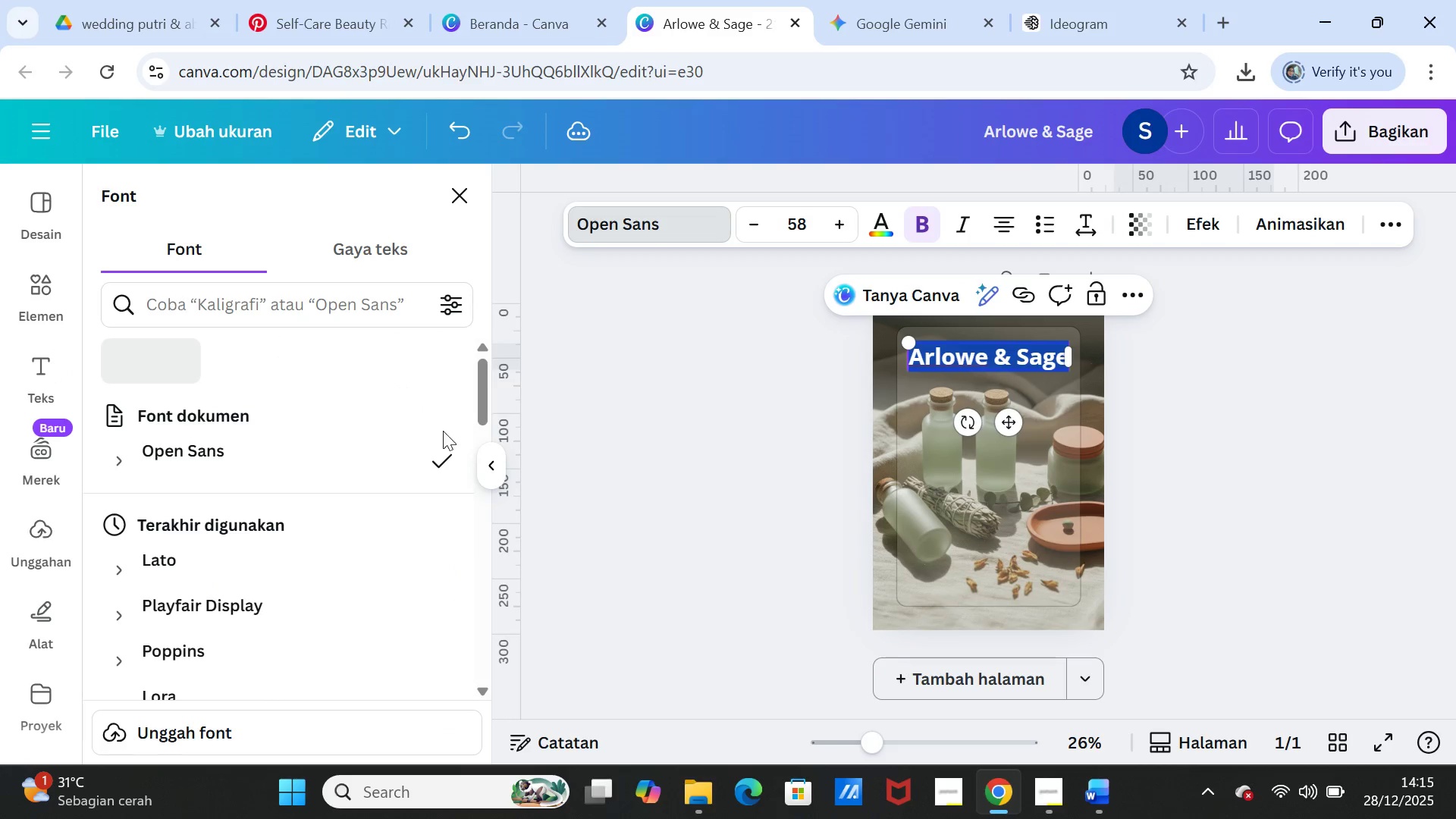 
scroll: coordinate [287, 413], scroll_direction: up, amount: 3.0
 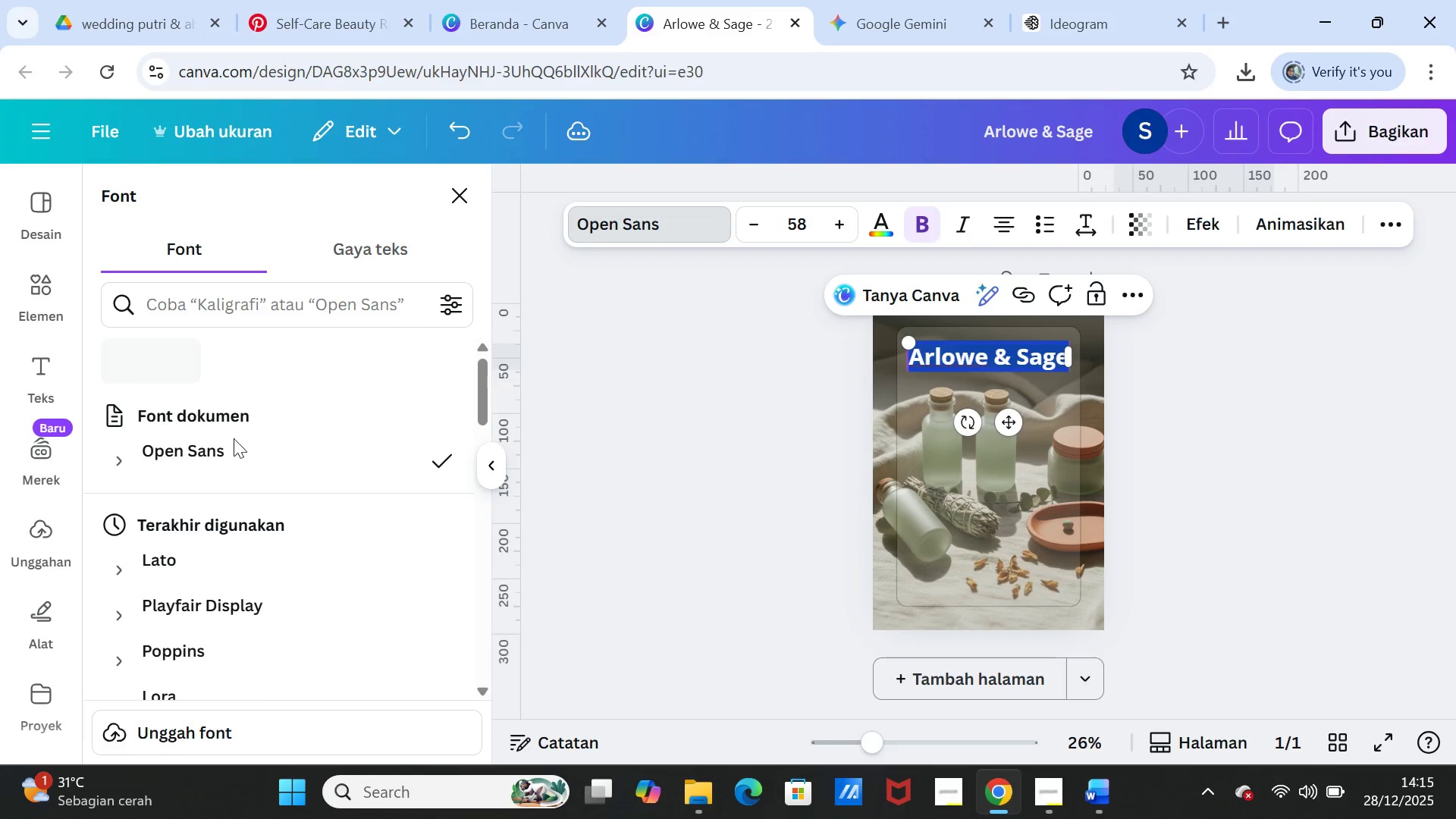 
scroll: coordinate [291, 502], scroll_direction: down, amount: 5.0
 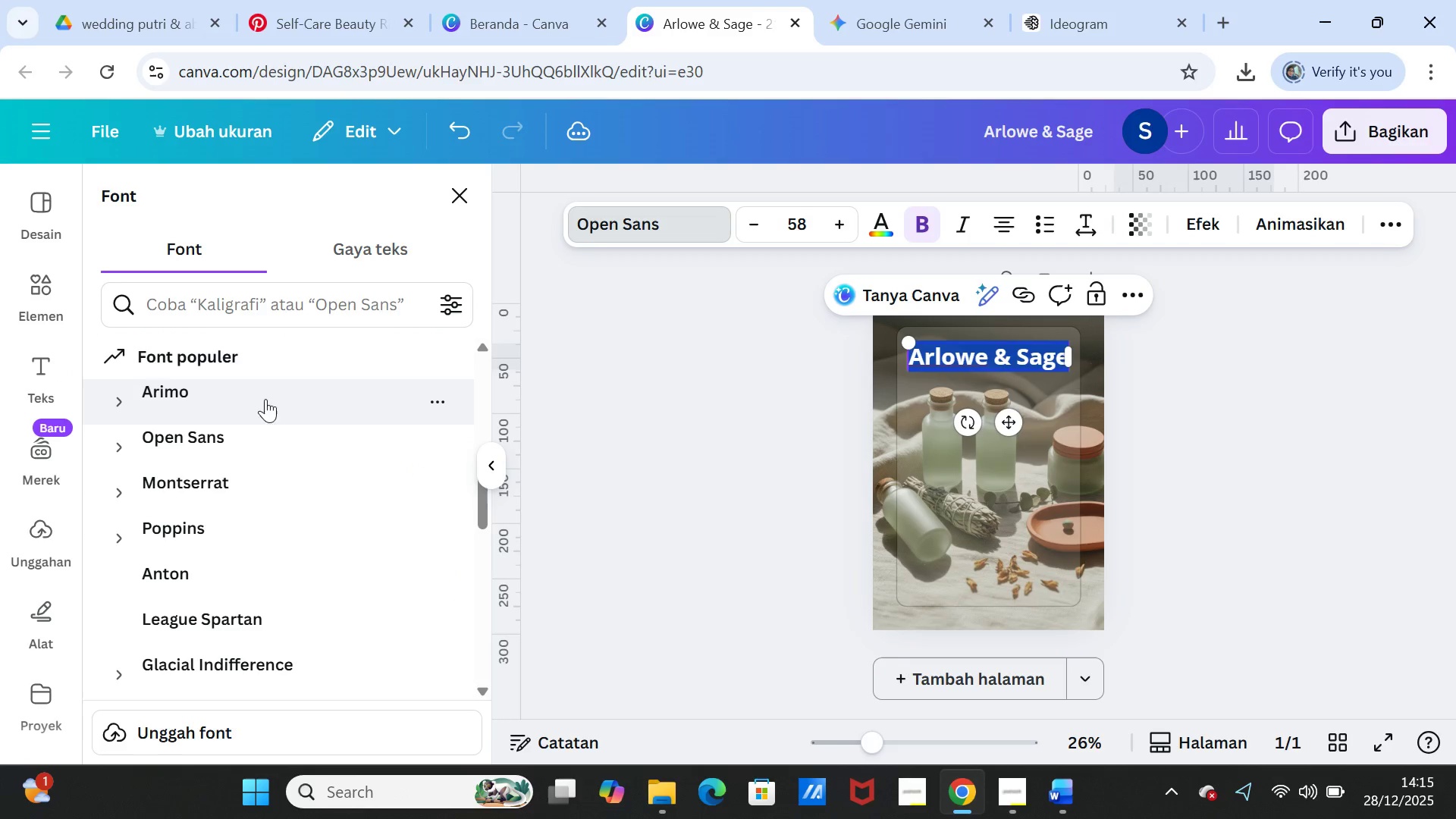 
left_click([265, 381])
 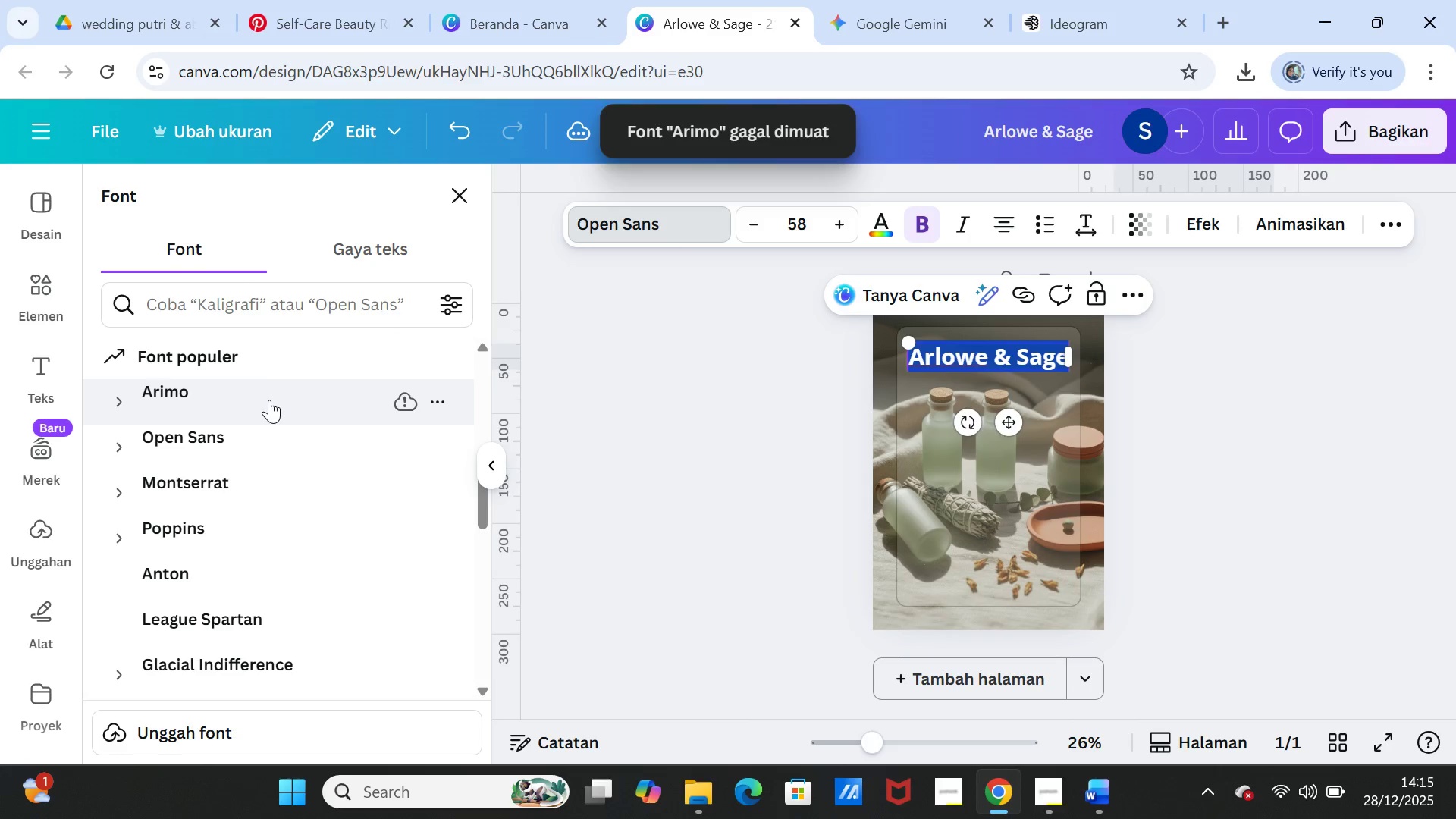 
left_click([269, 396])
 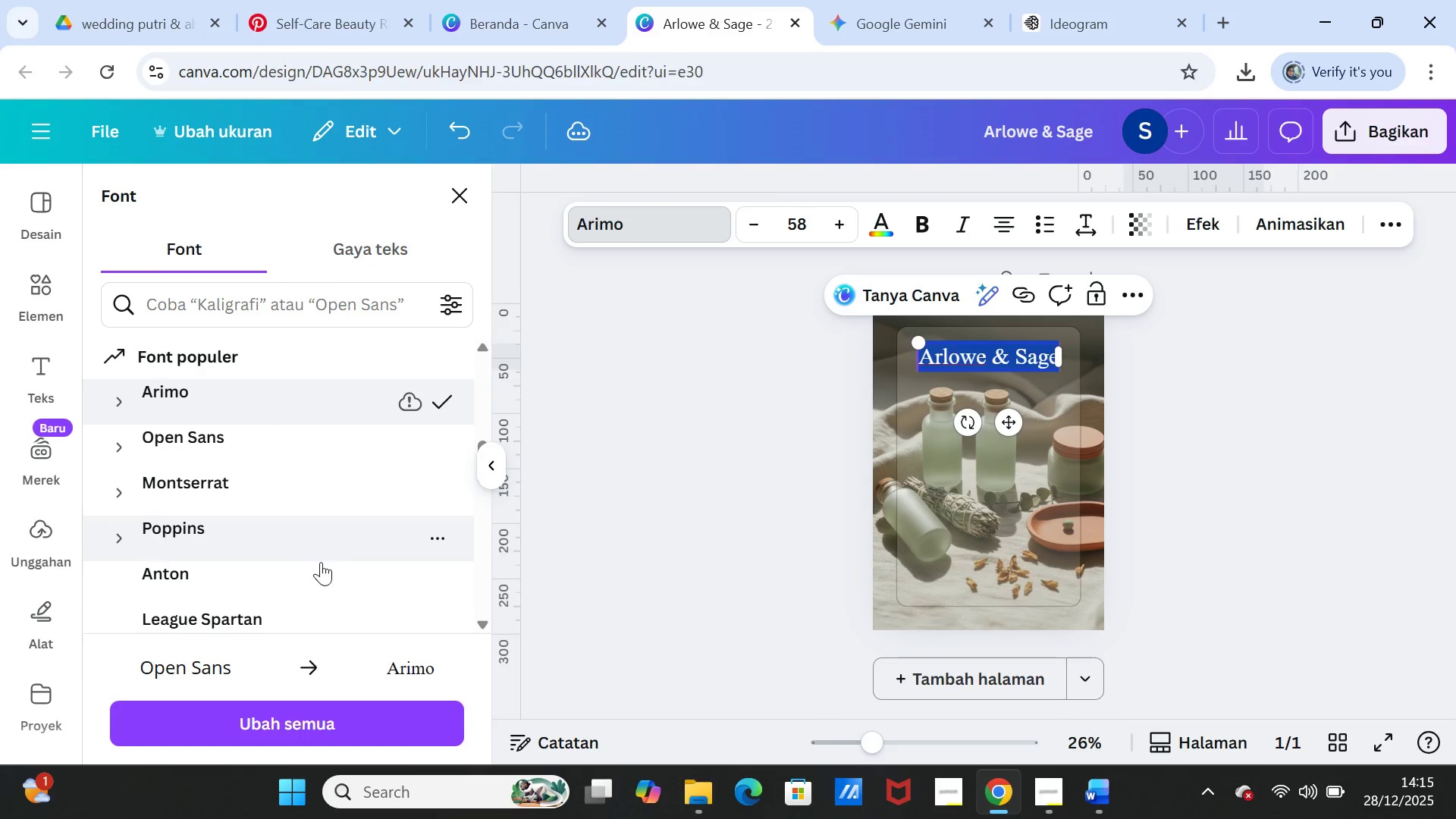 
wait(5.91)
 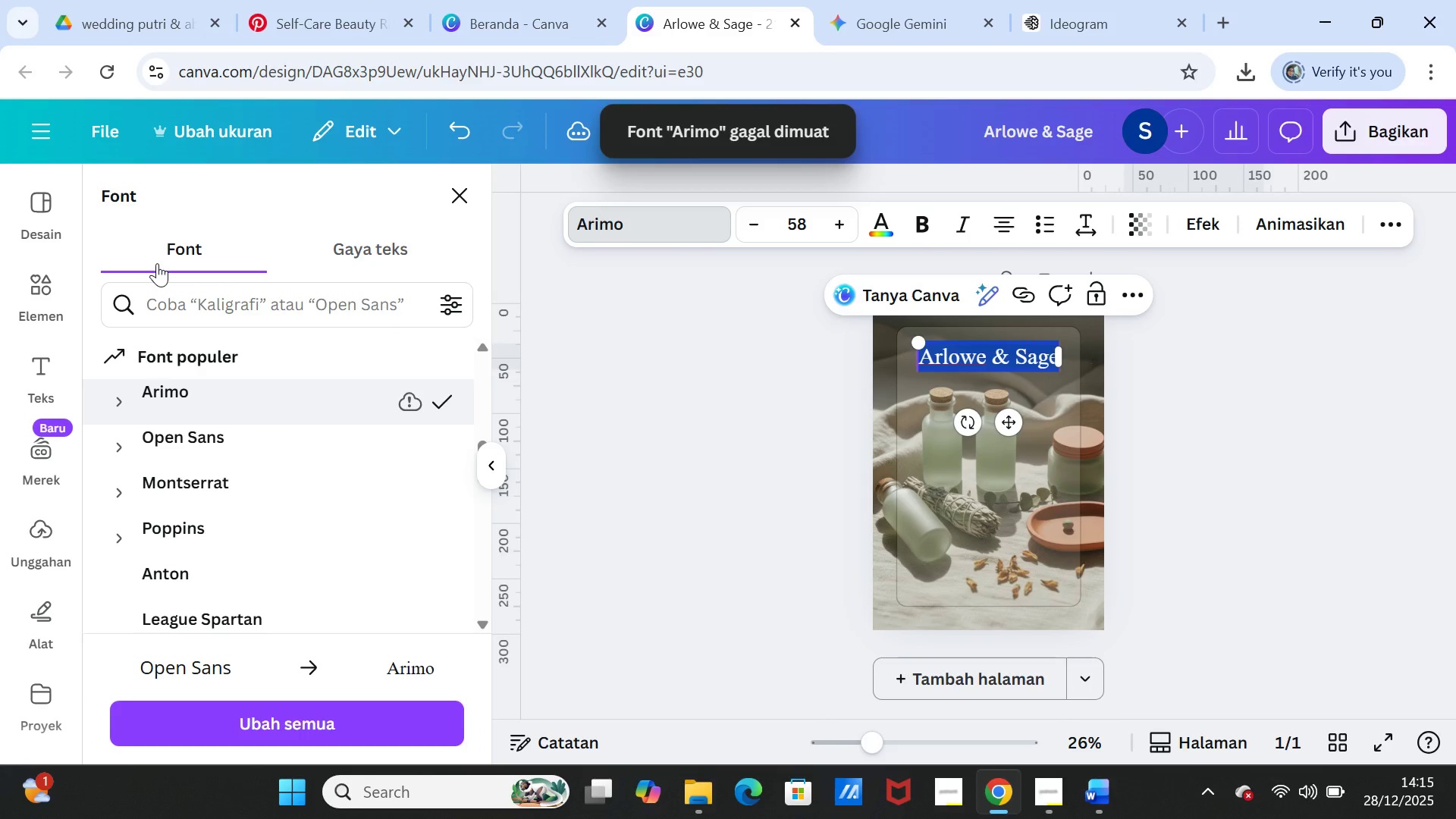 
left_click([290, 608])
 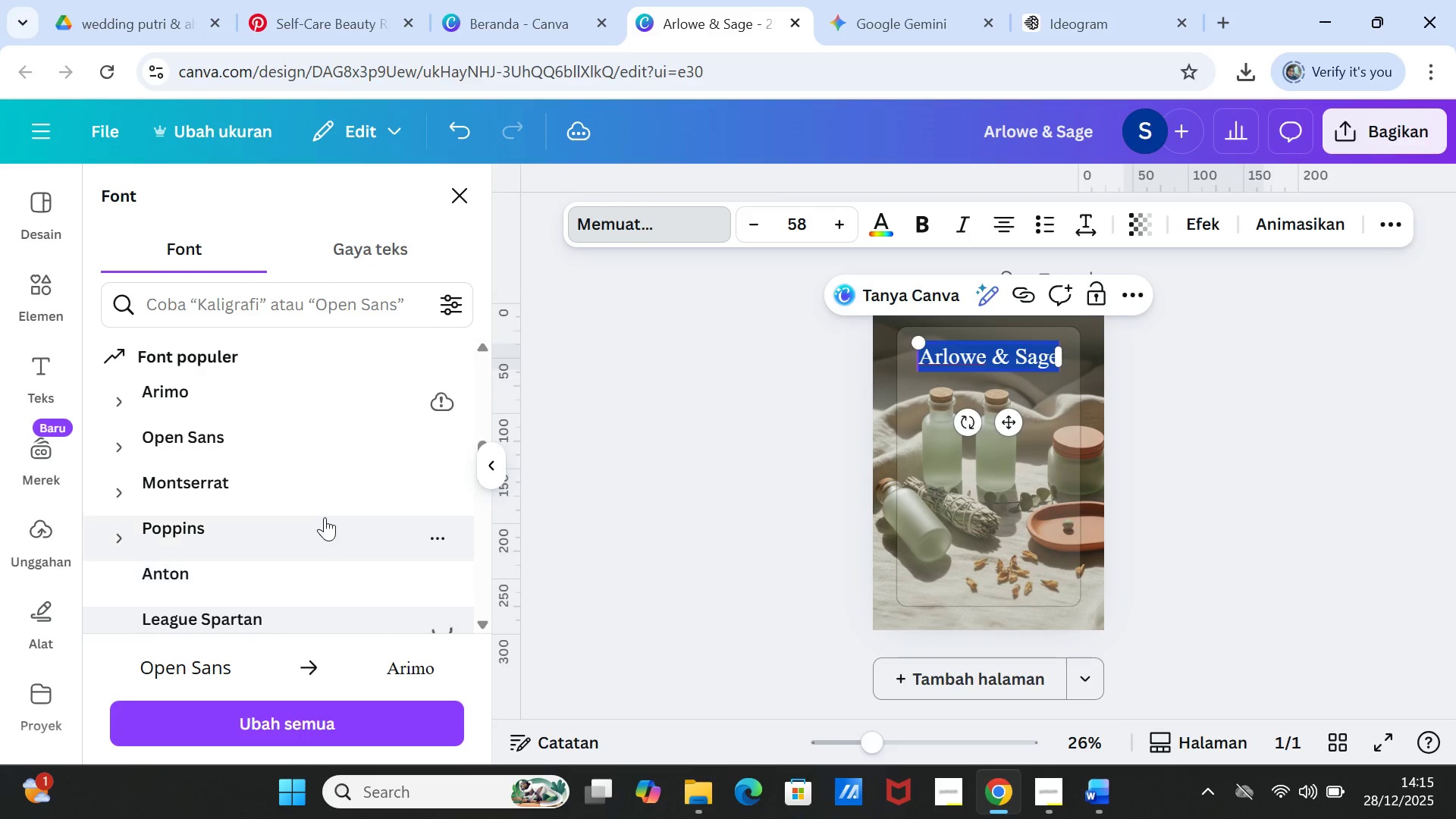 
mouse_move([325, 516])
 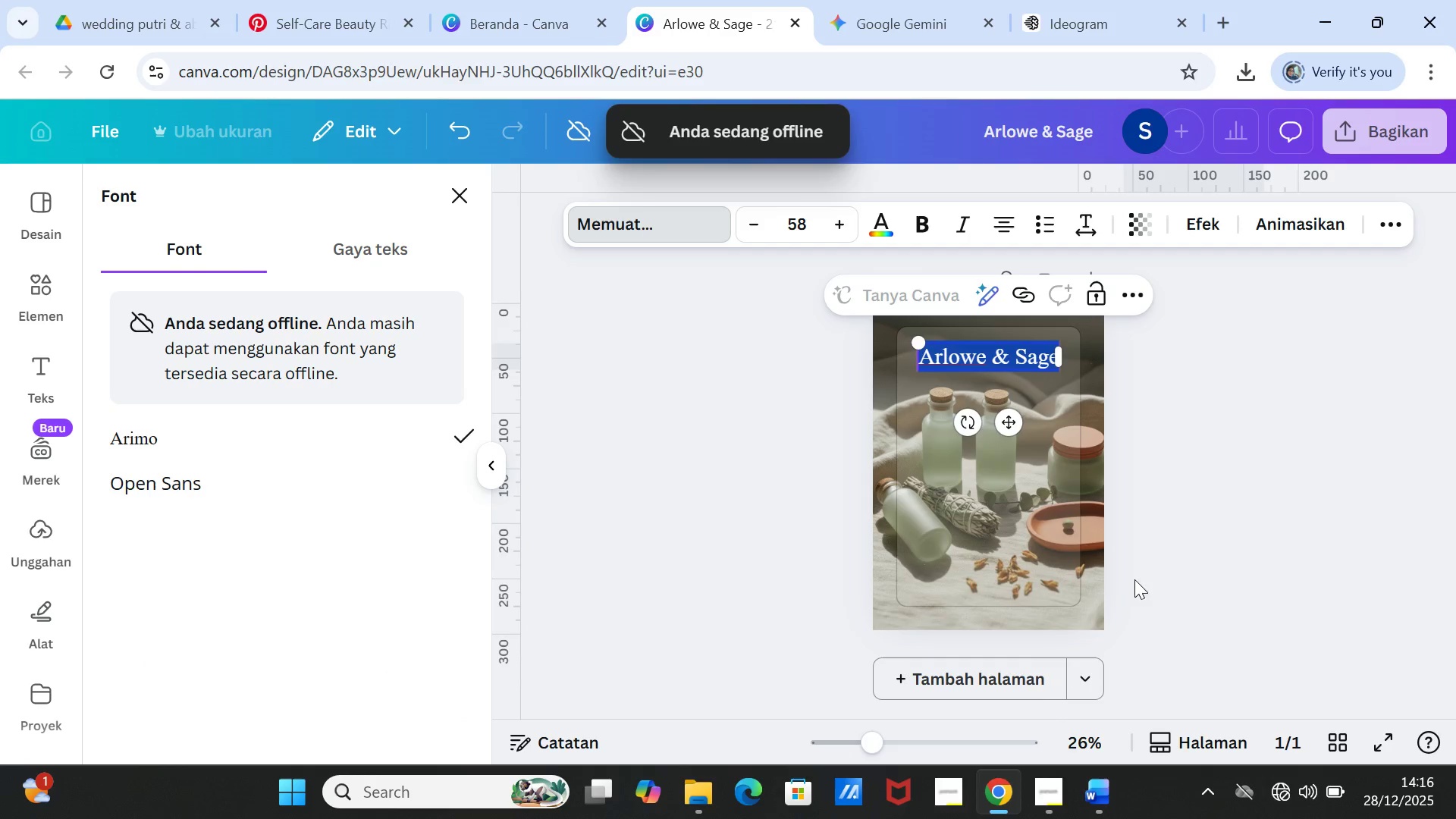 
left_click([1053, 809])